 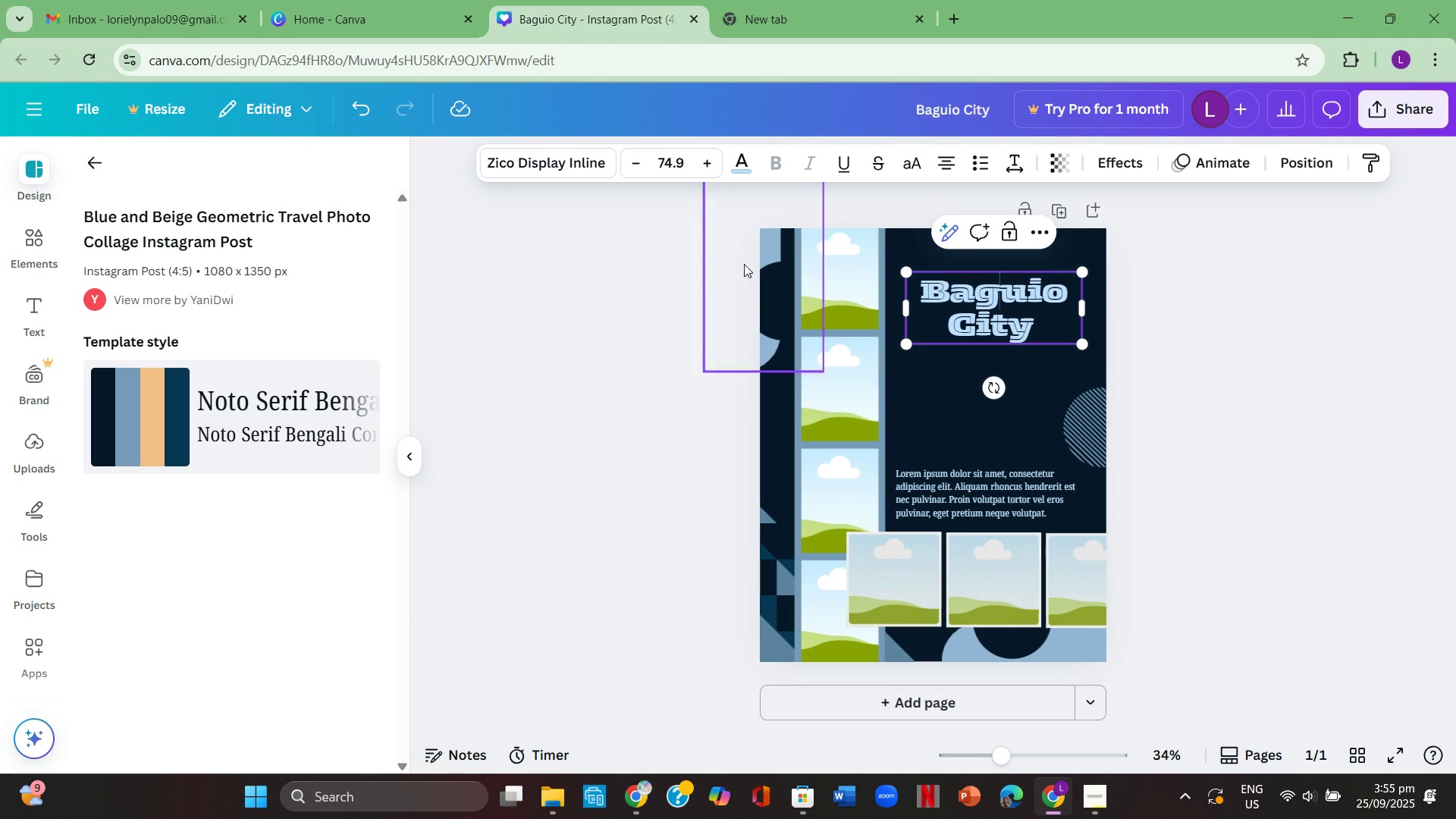 
left_click([666, 167])
 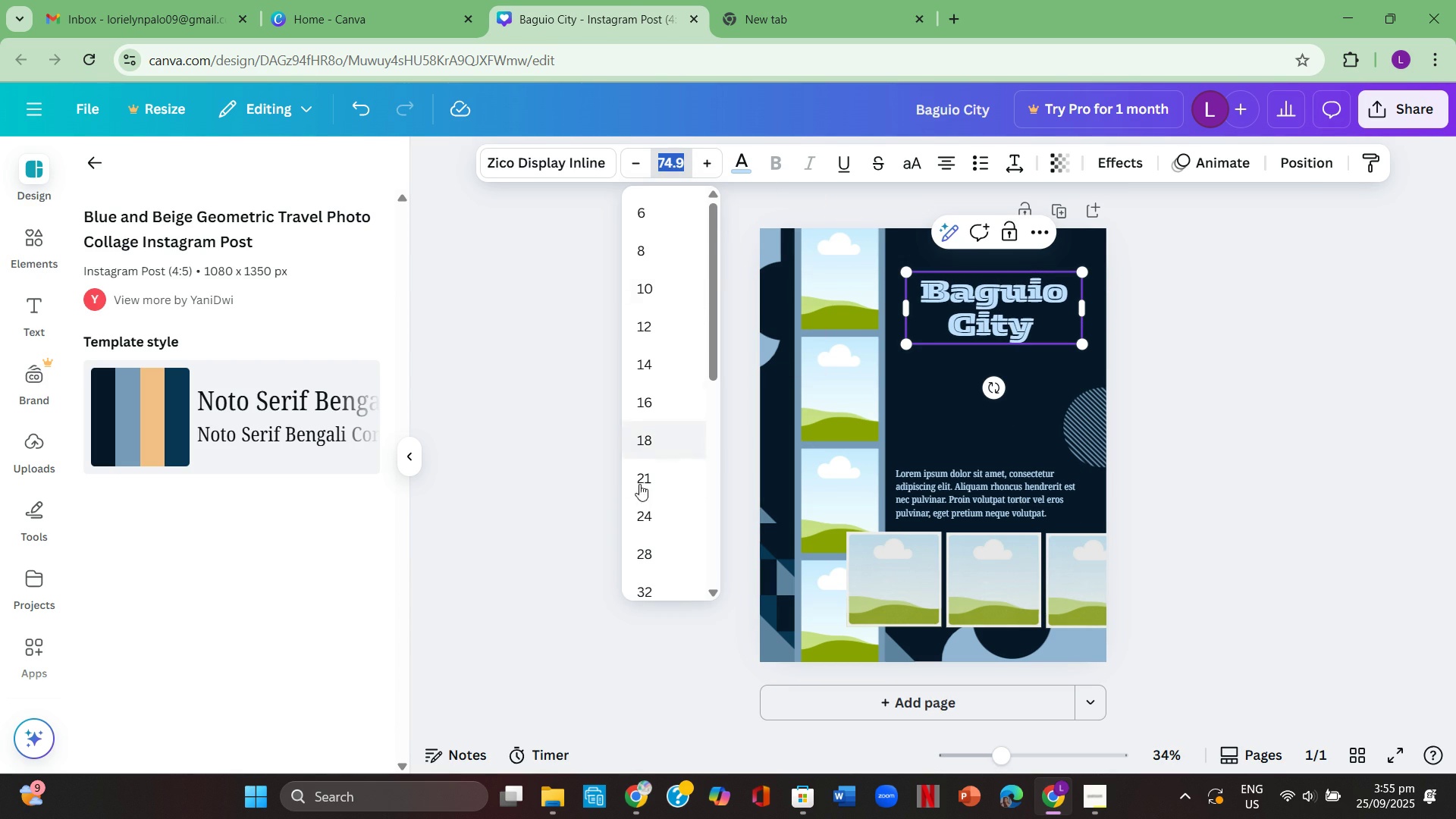 
scroll: coordinate [657, 524], scroll_direction: down, amount: 5.0
 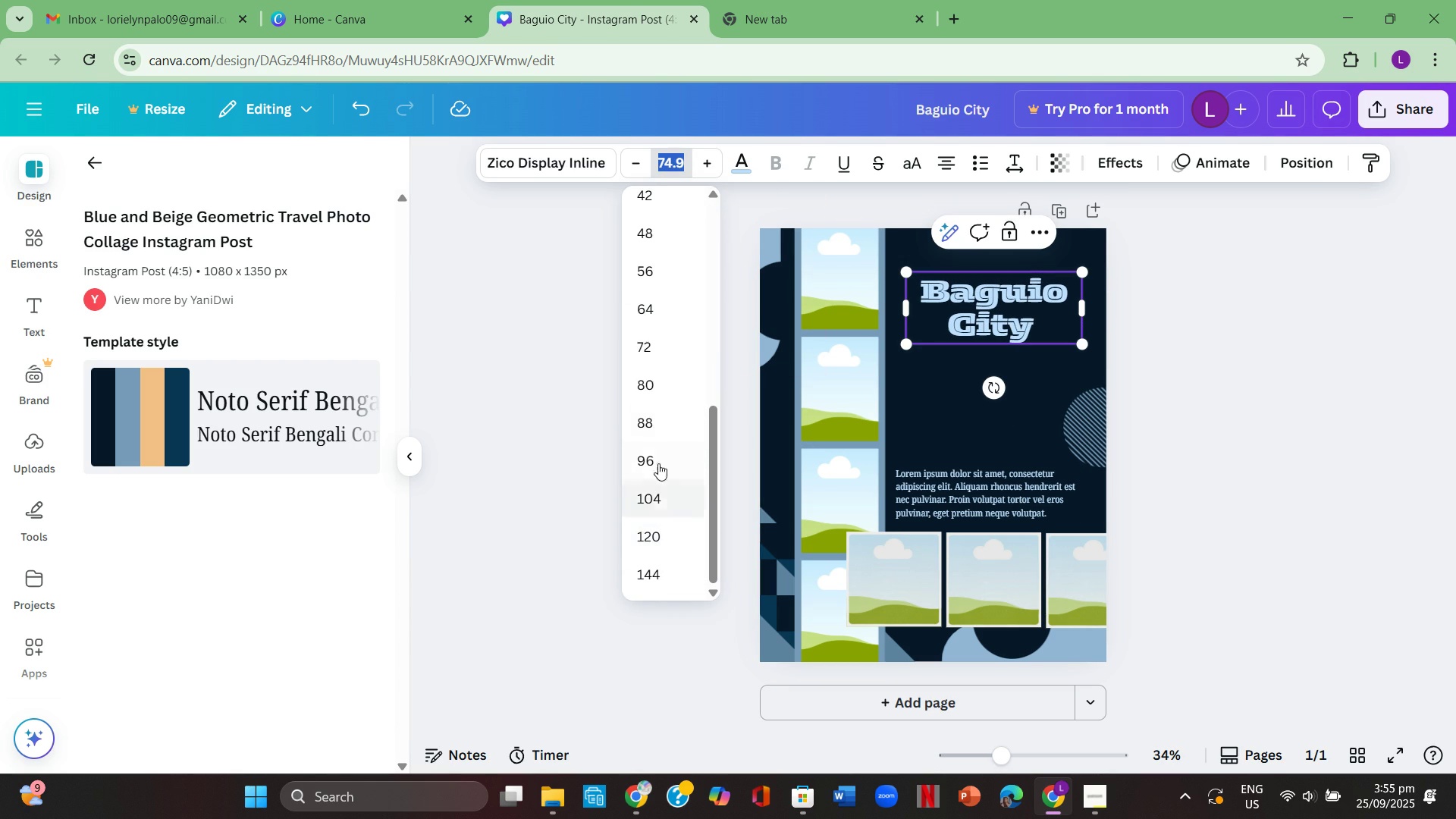 
scroll: coordinate [654, 447], scroll_direction: up, amount: 3.0
 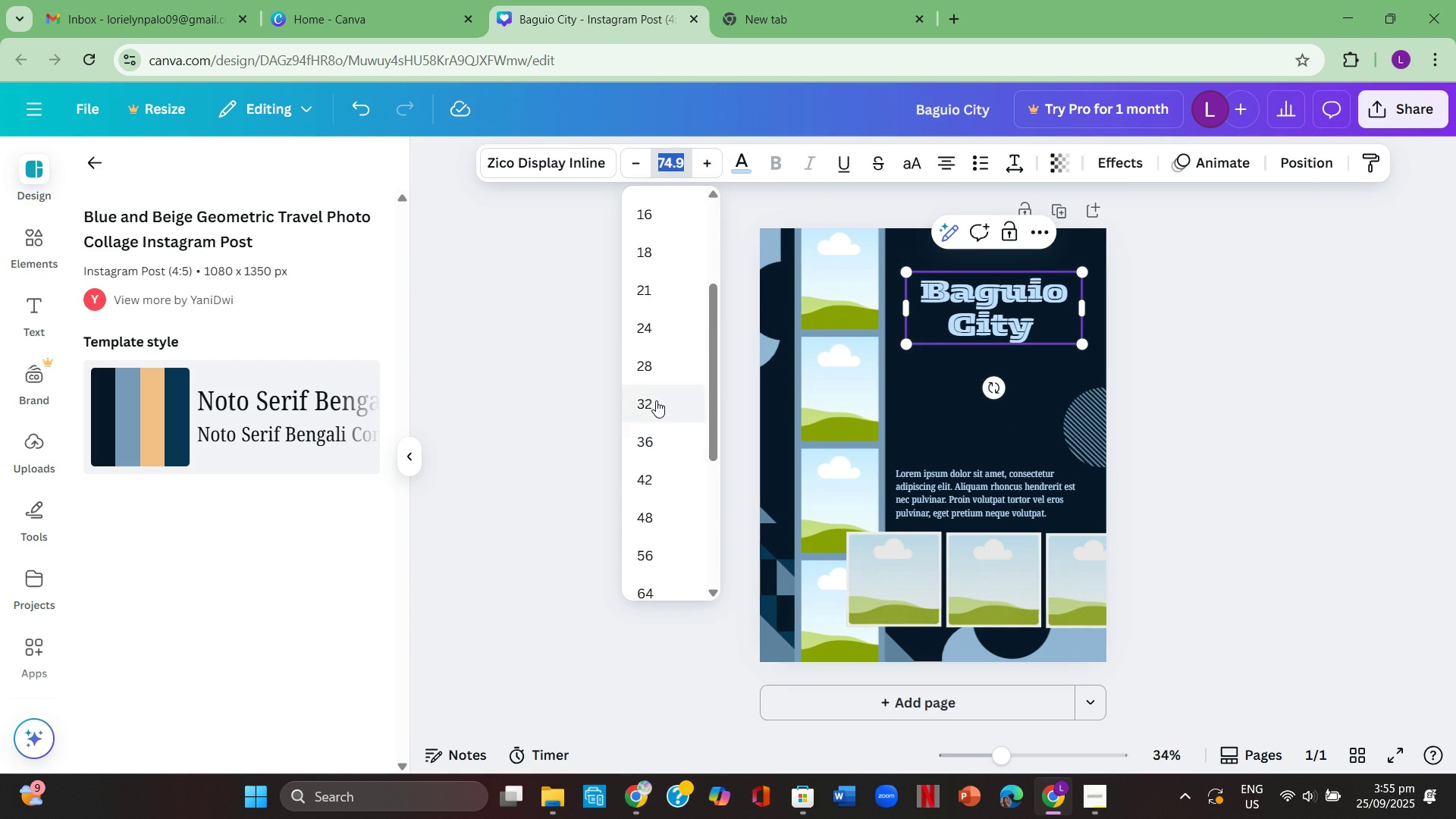 
left_click([656, 400])
 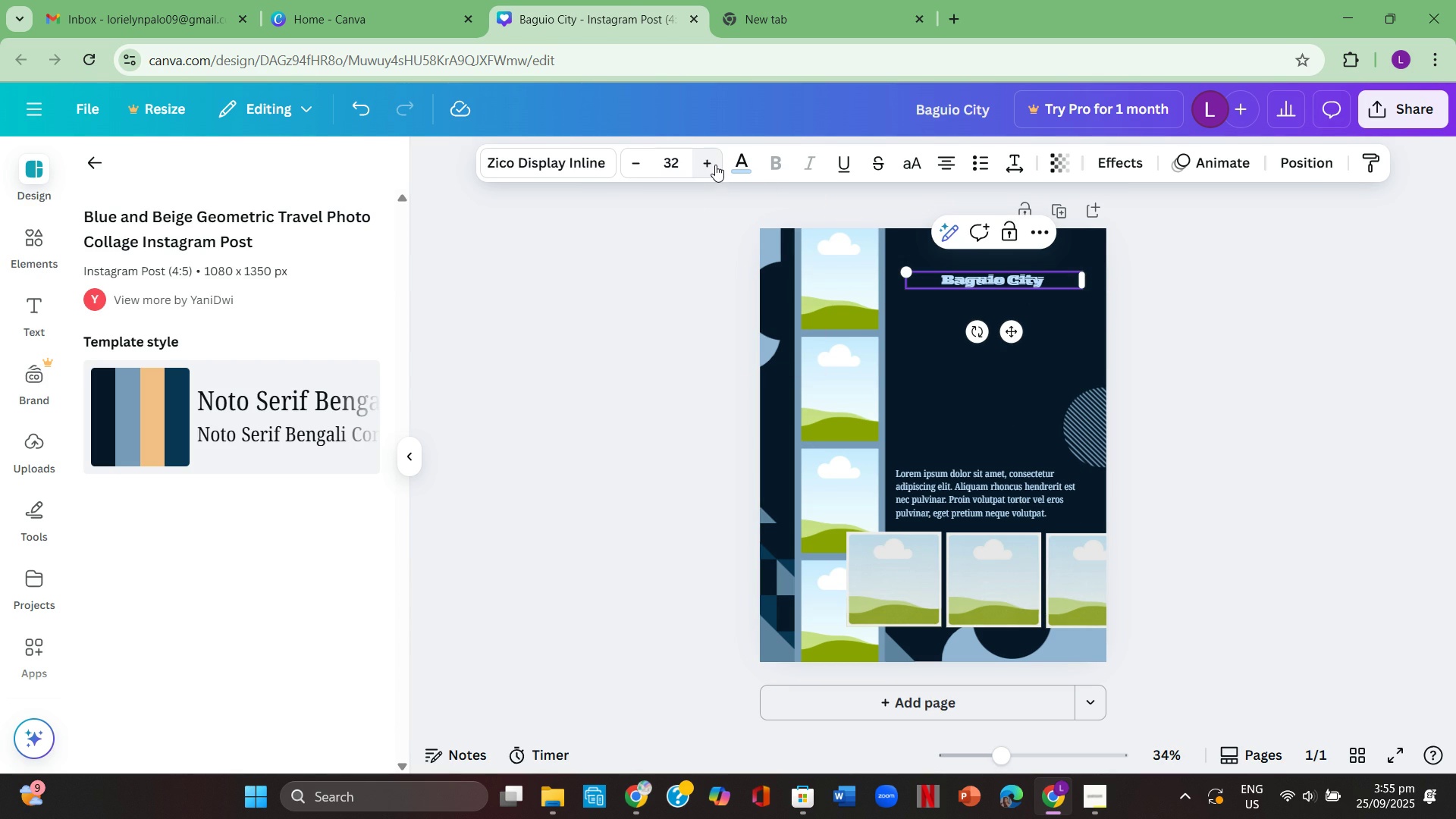 
double_click([714, 165])
 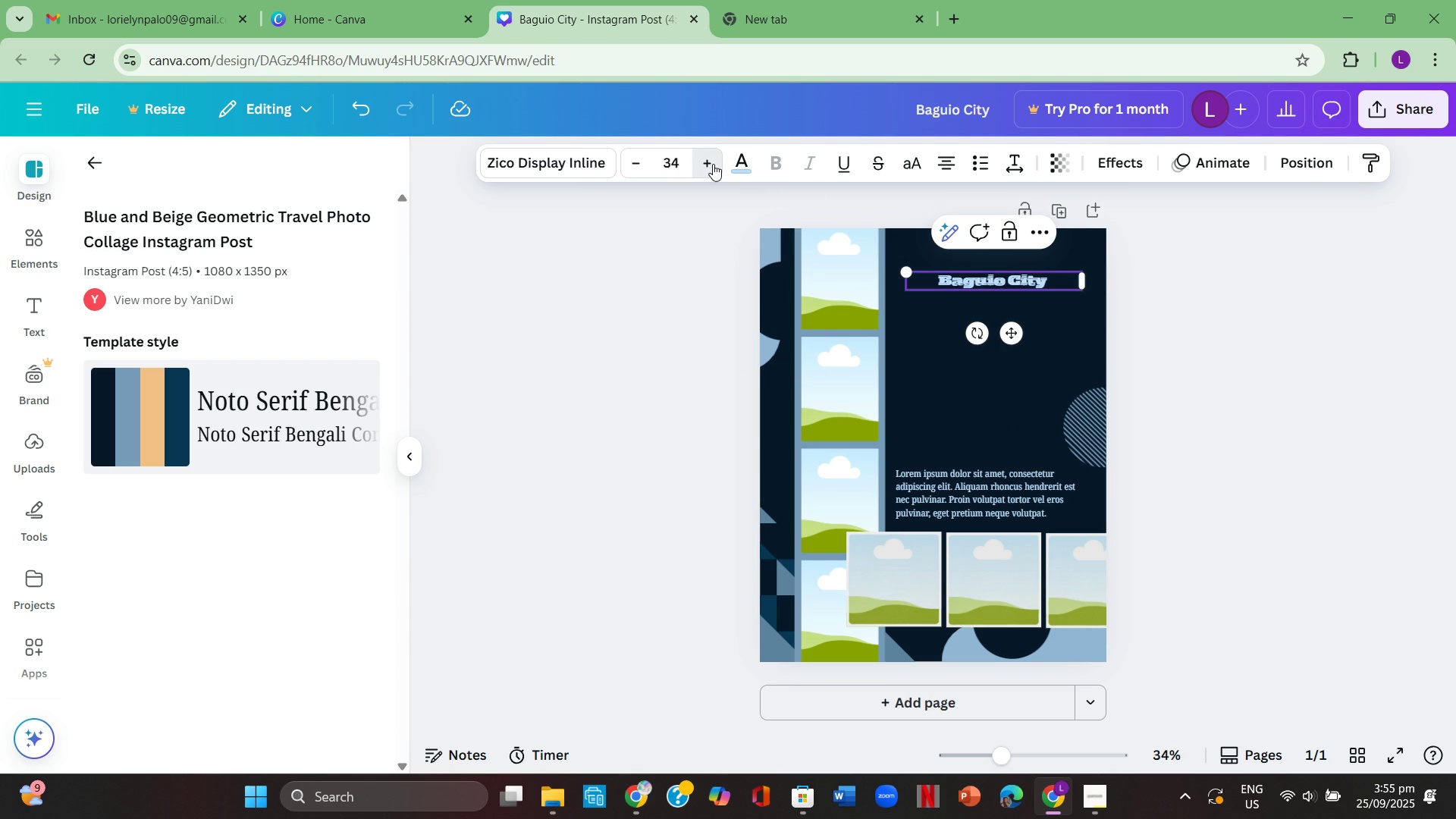 
triple_click([713, 164])
 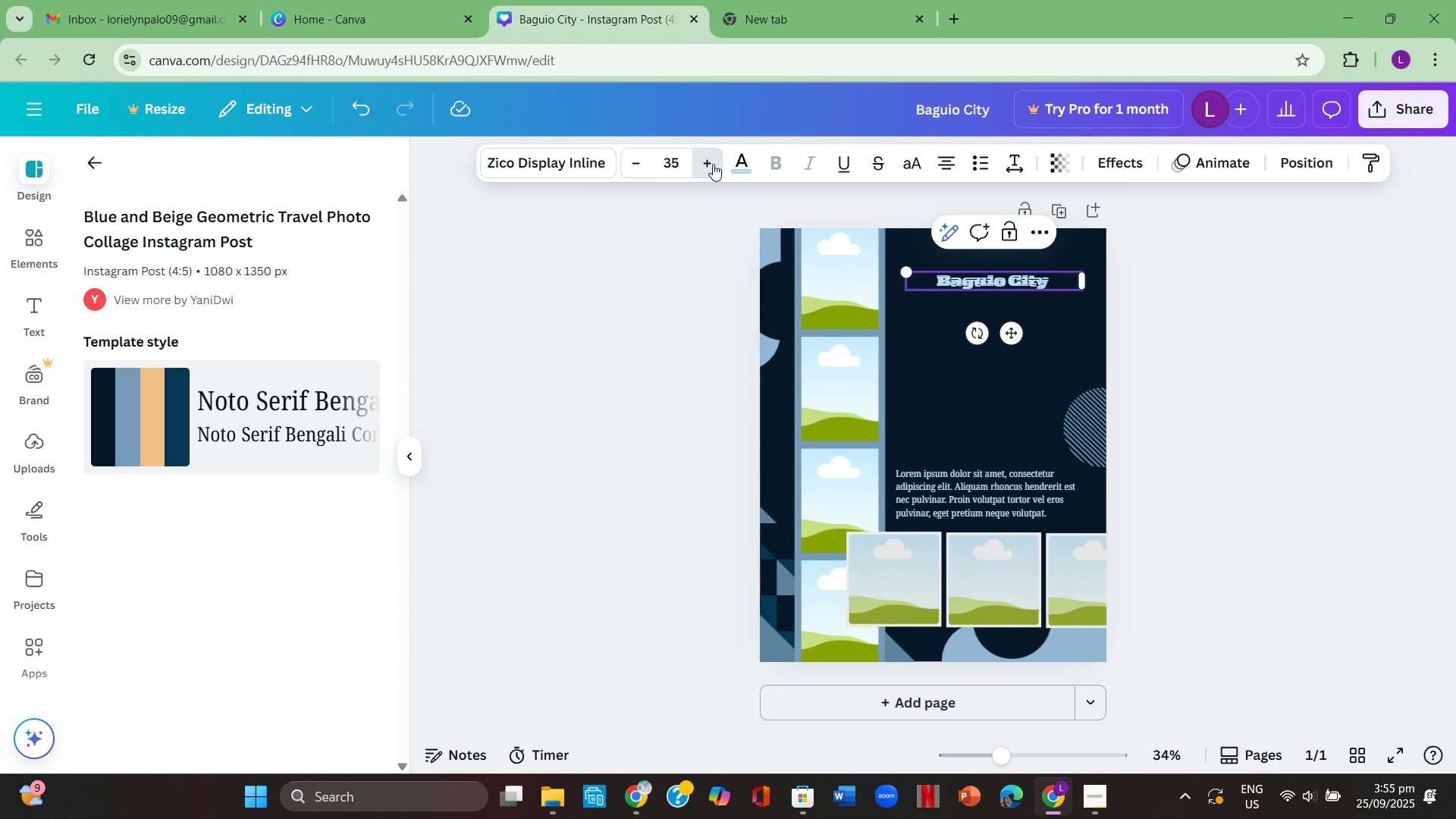 
triple_click([713, 164])
 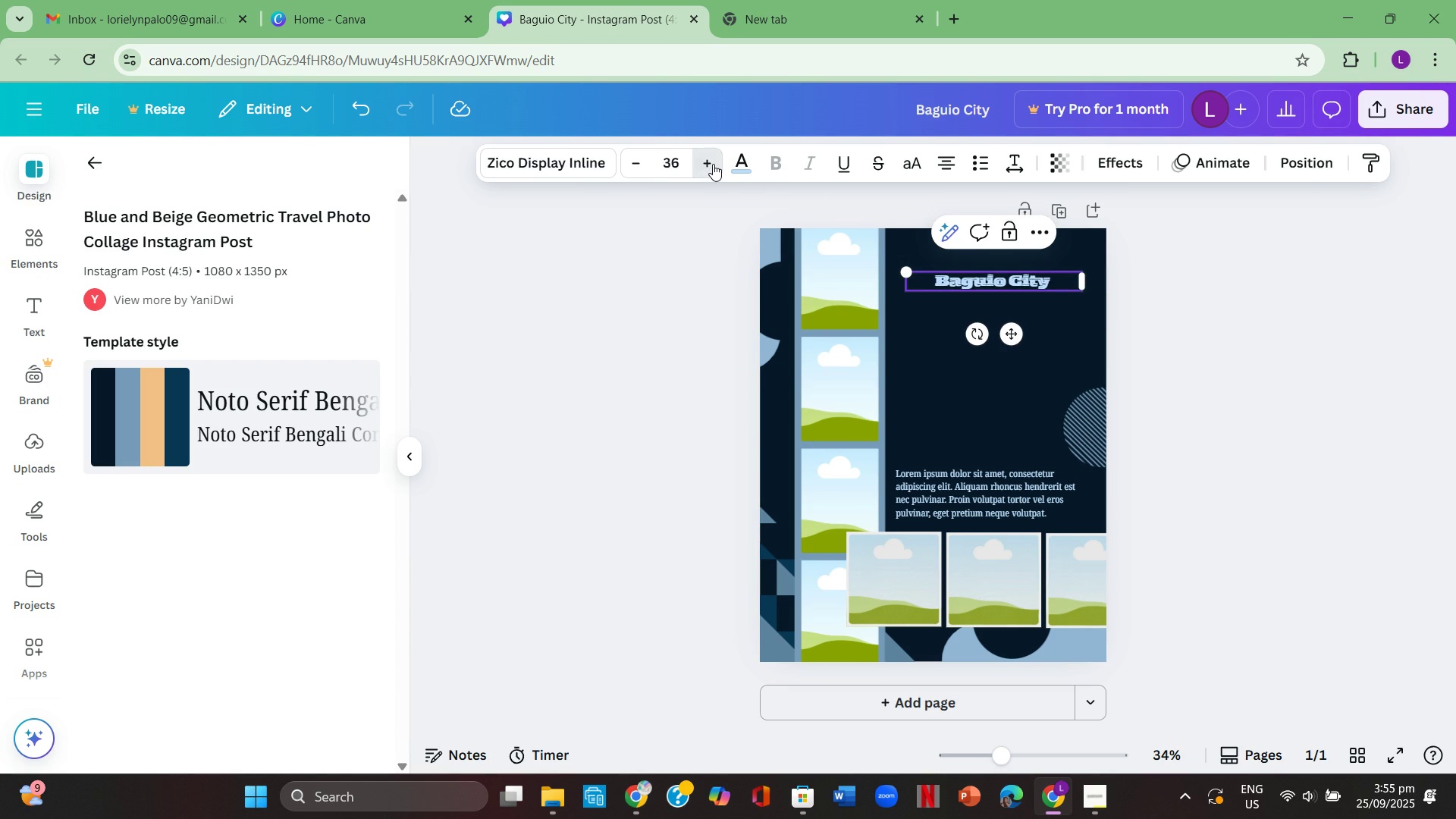 
triple_click([713, 164])
 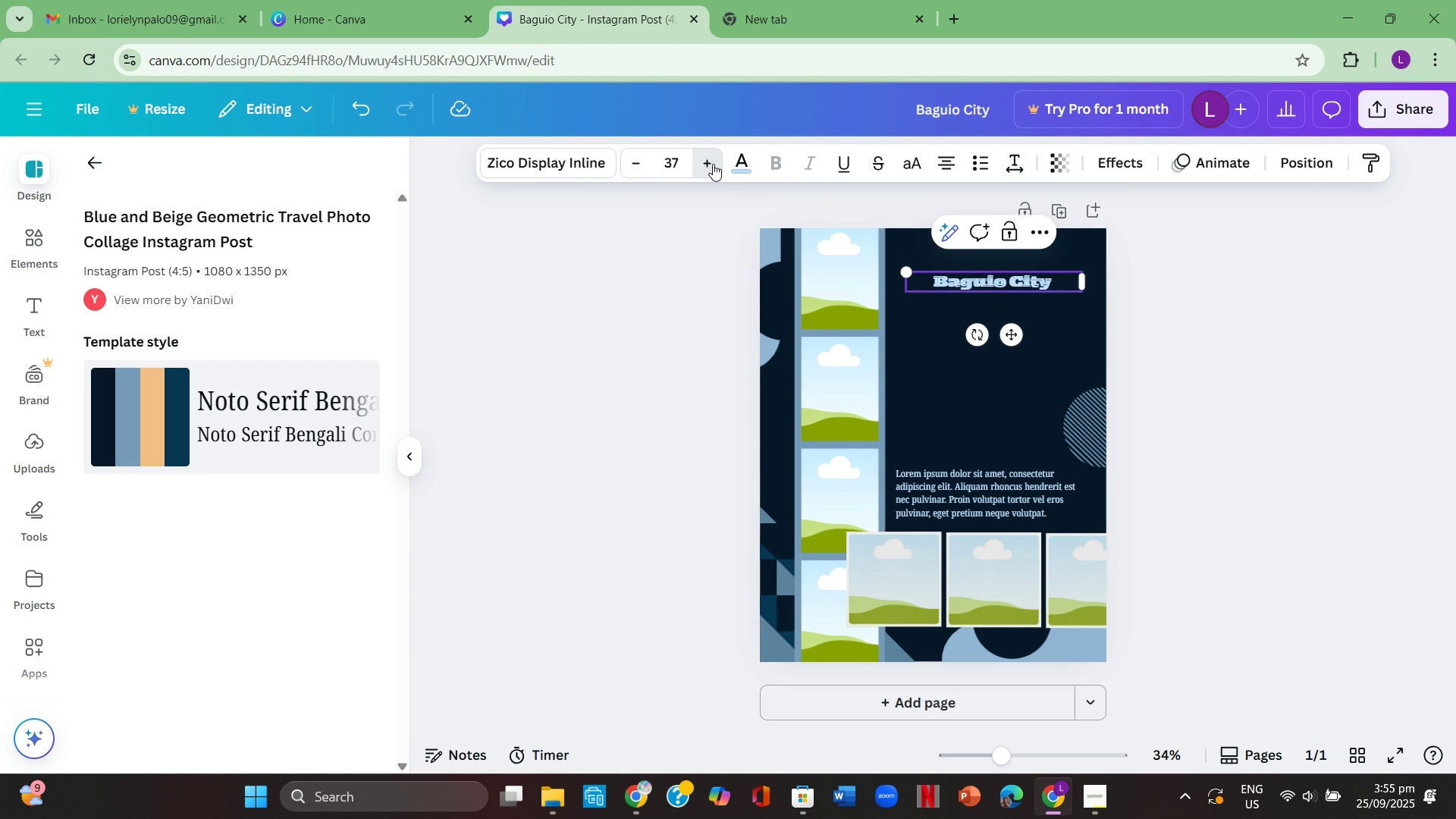 
triple_click([713, 164])
 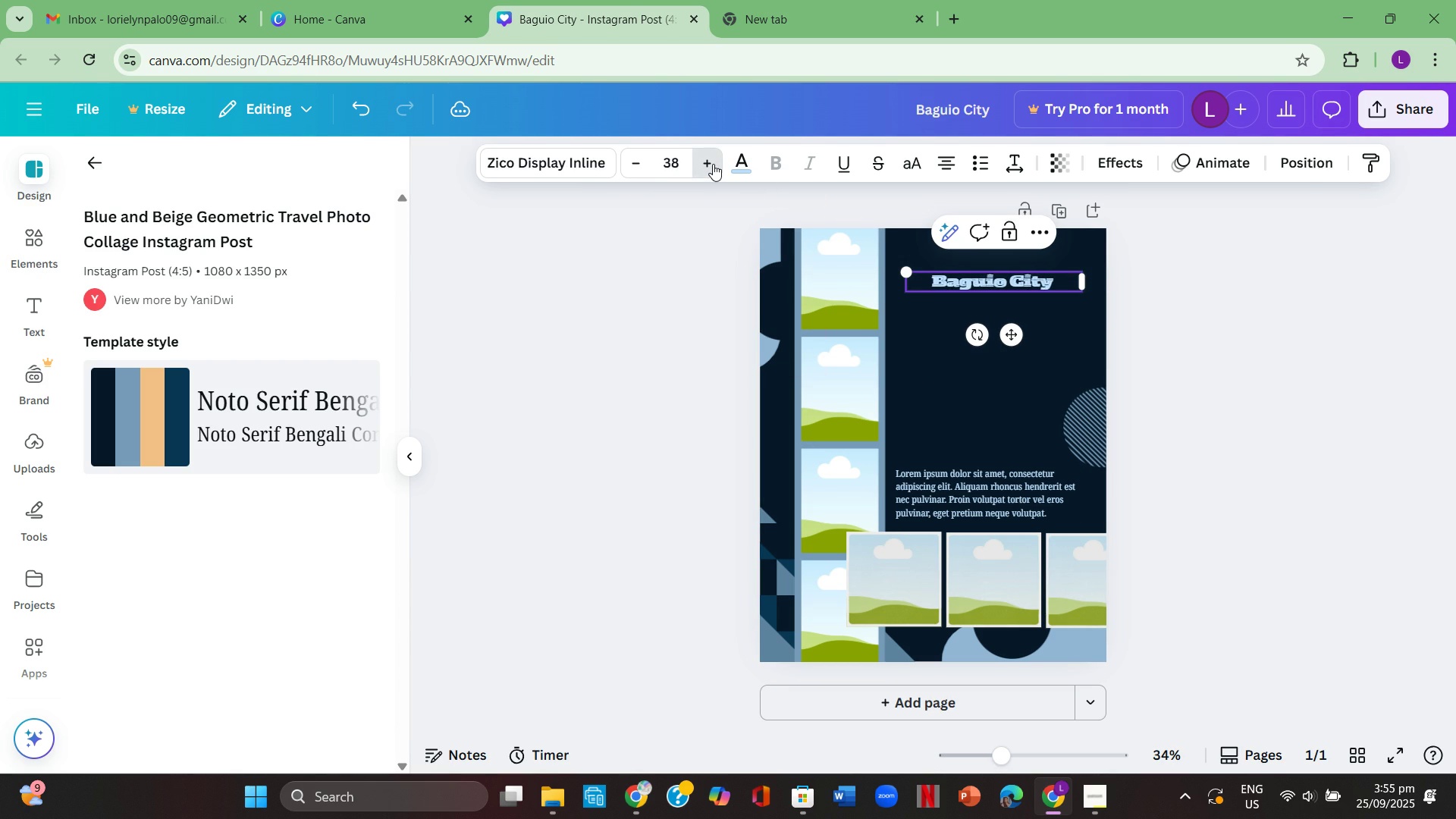 
triple_click([713, 164])
 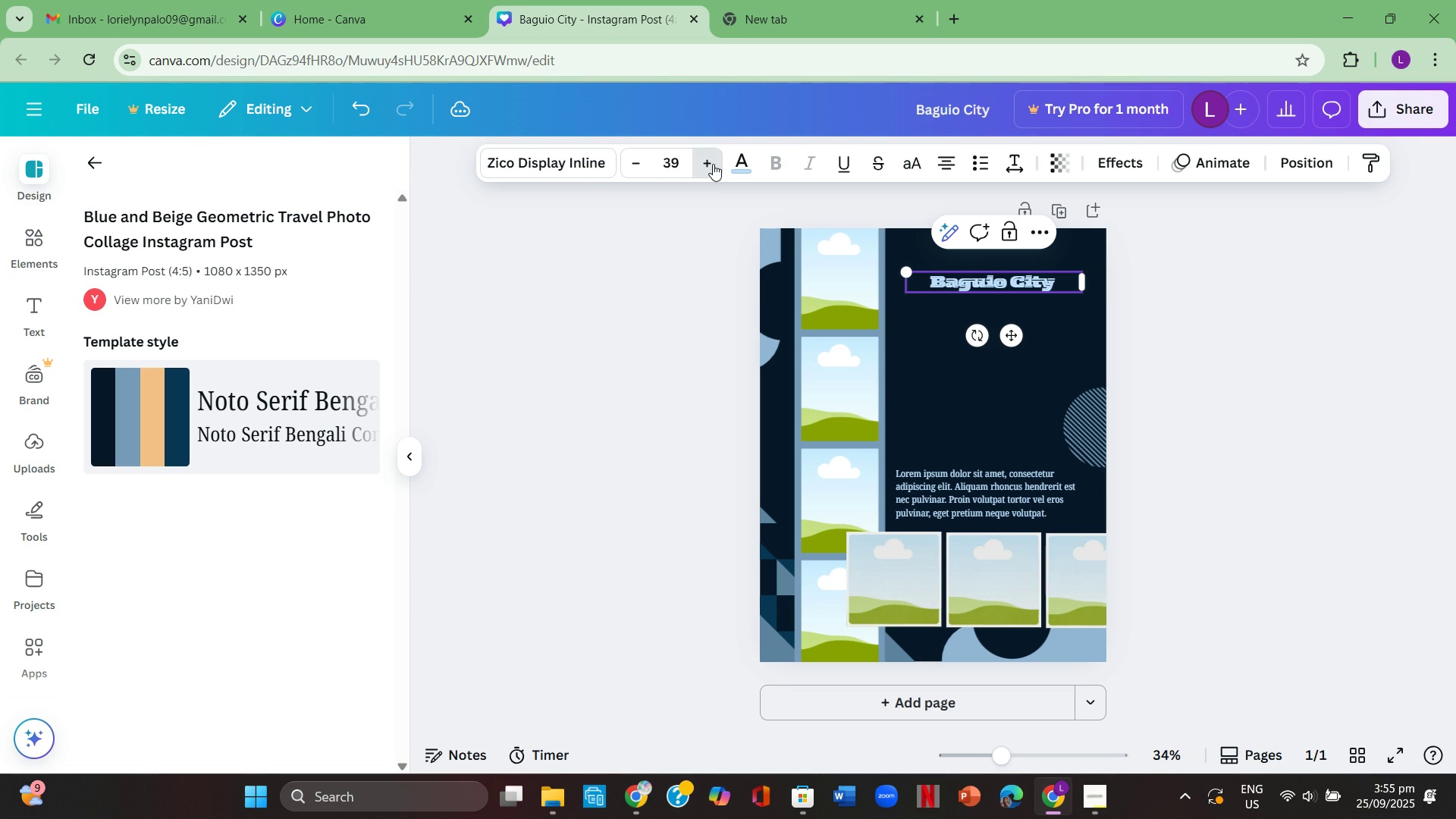 
triple_click([713, 164])
 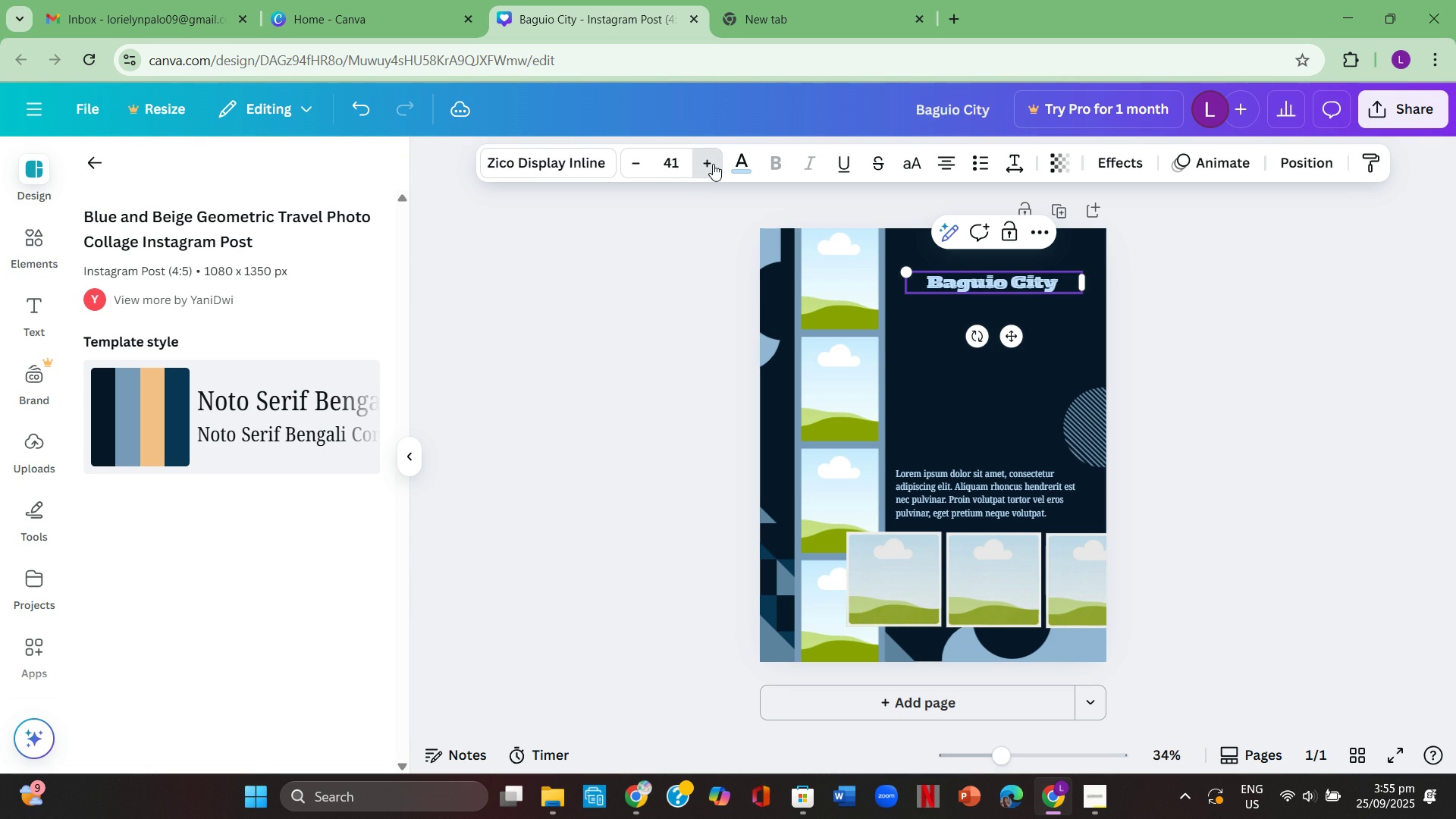 
triple_click([713, 164])
 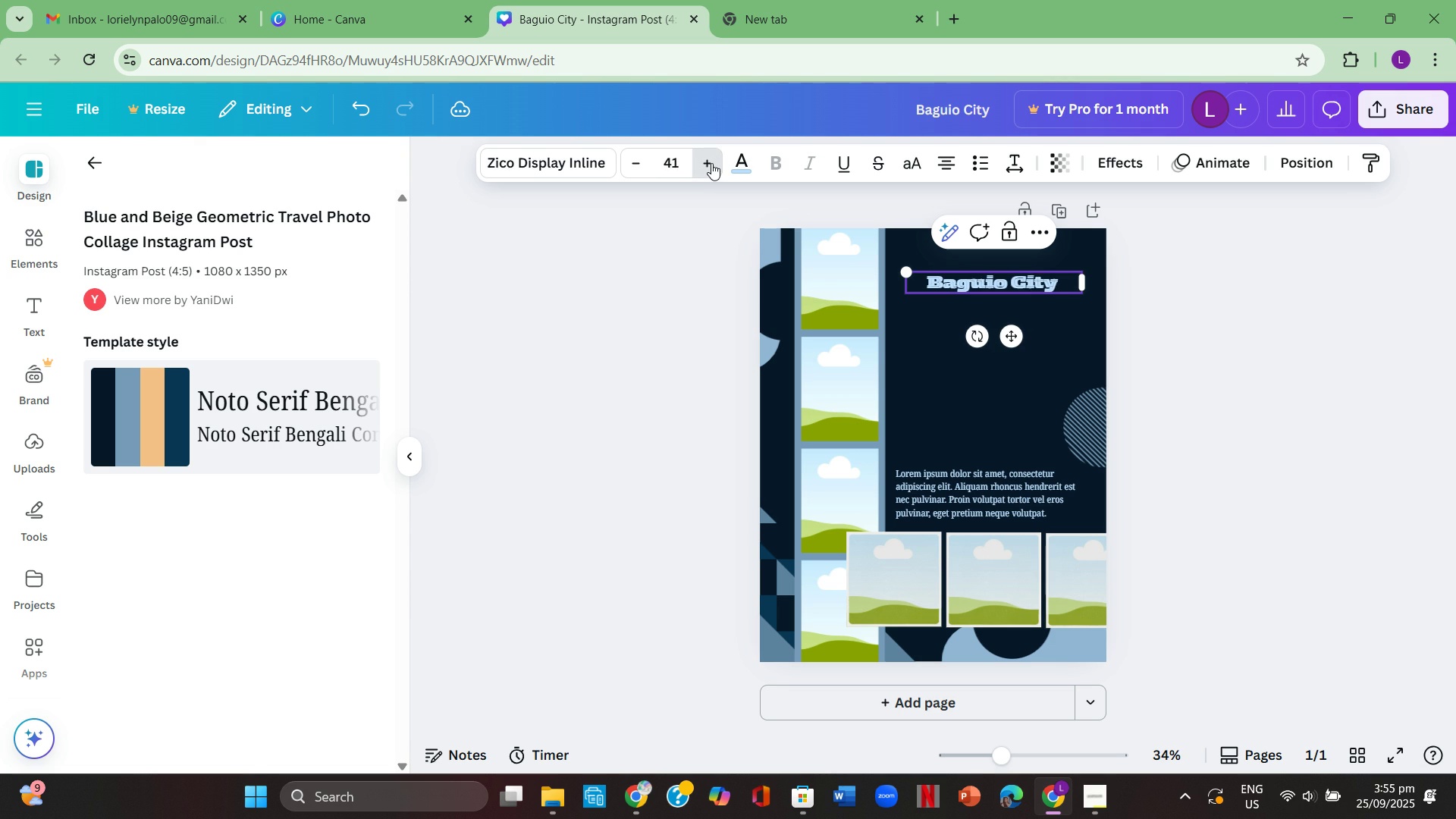 
triple_click([711, 163])
 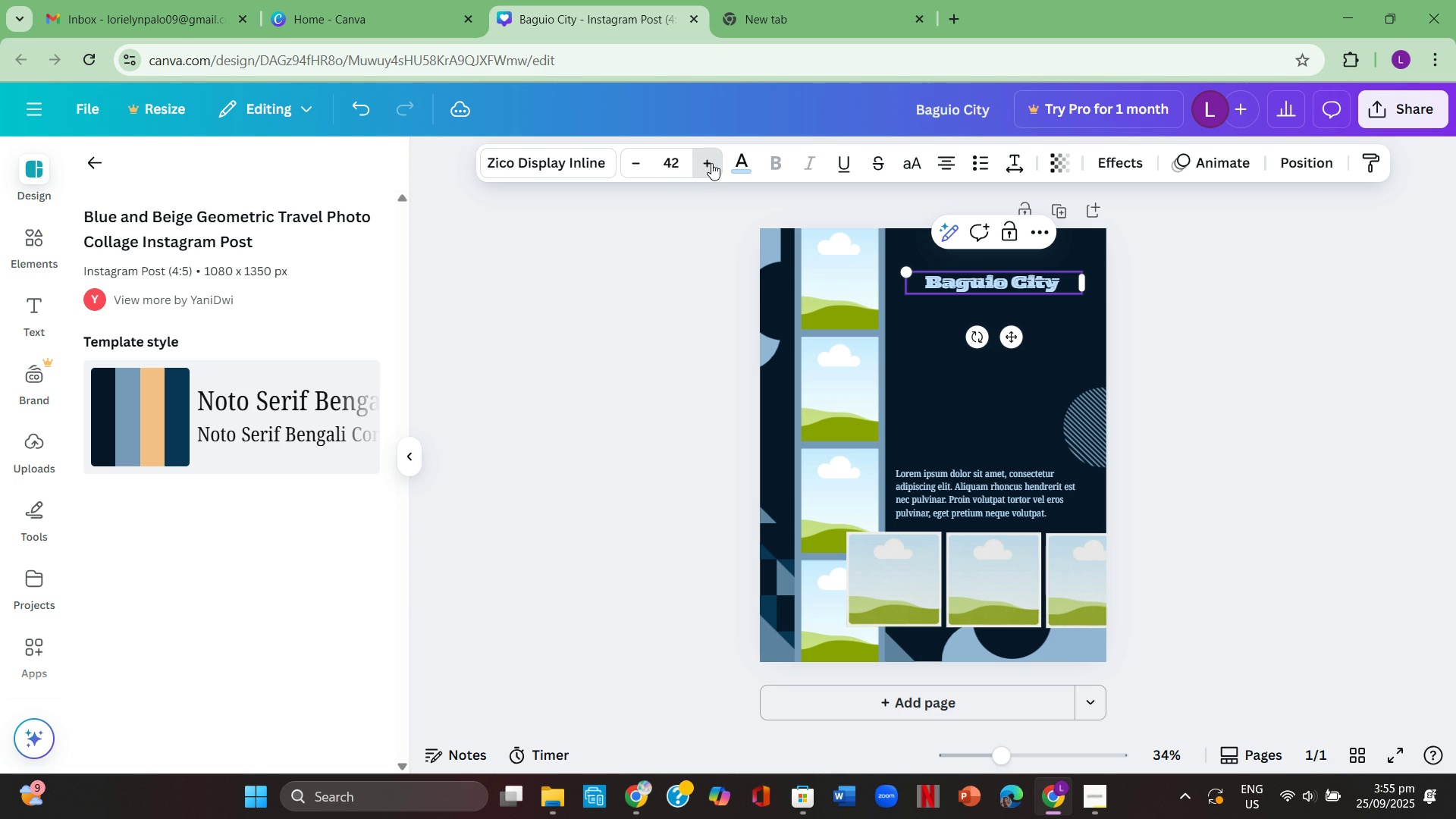 
triple_click([711, 163])
 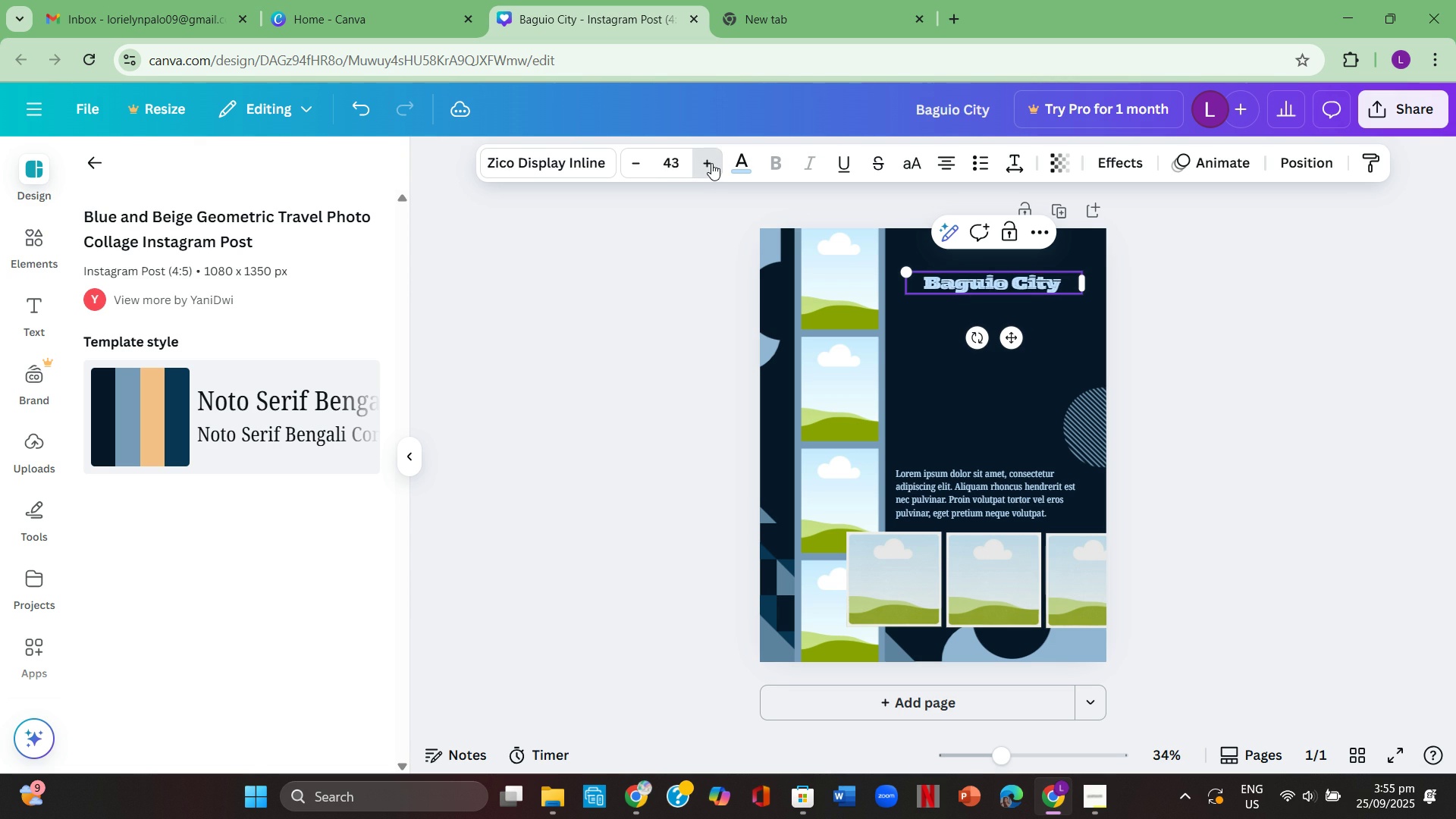 
triple_click([711, 163])
 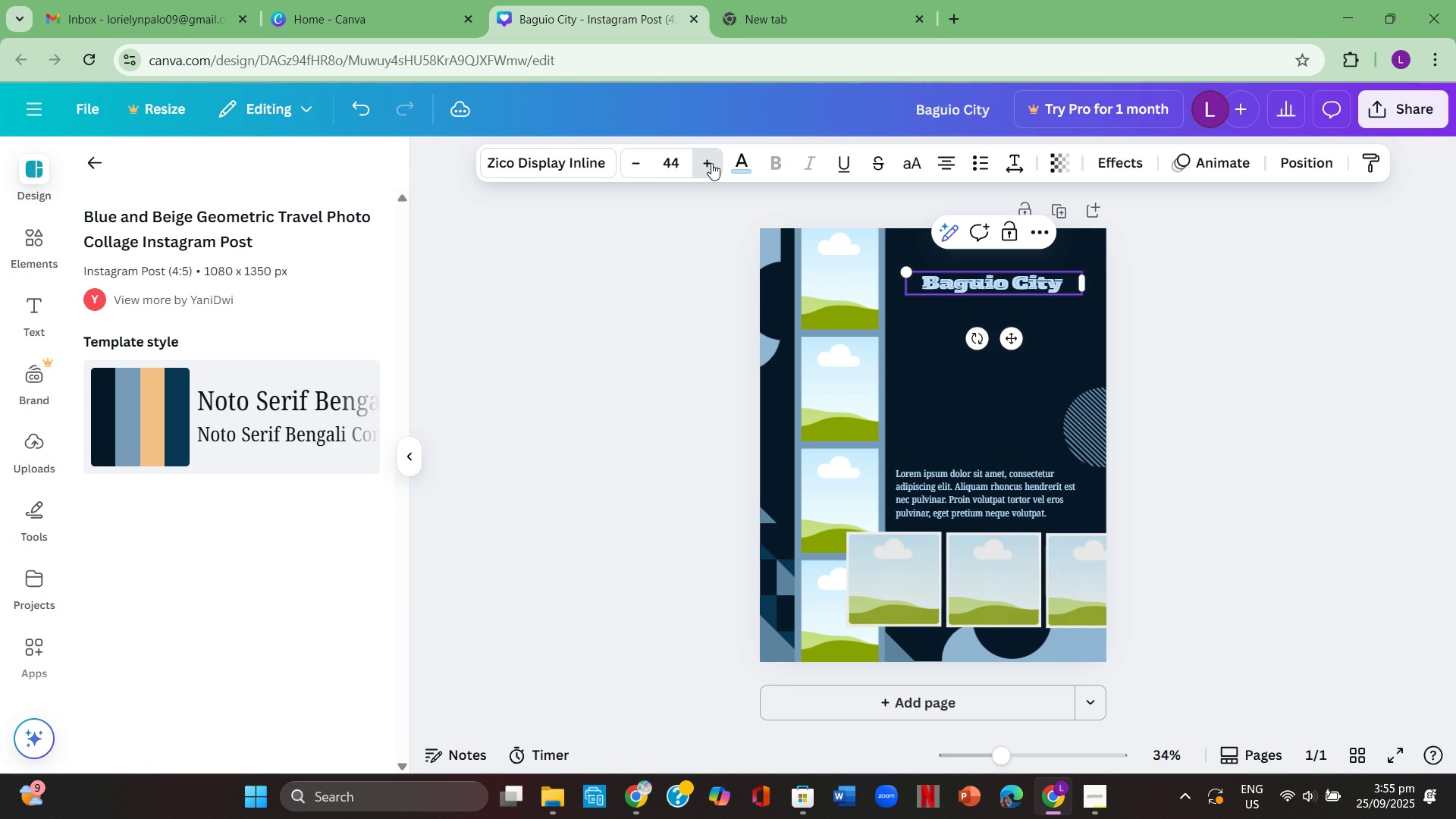 
triple_click([711, 163])
 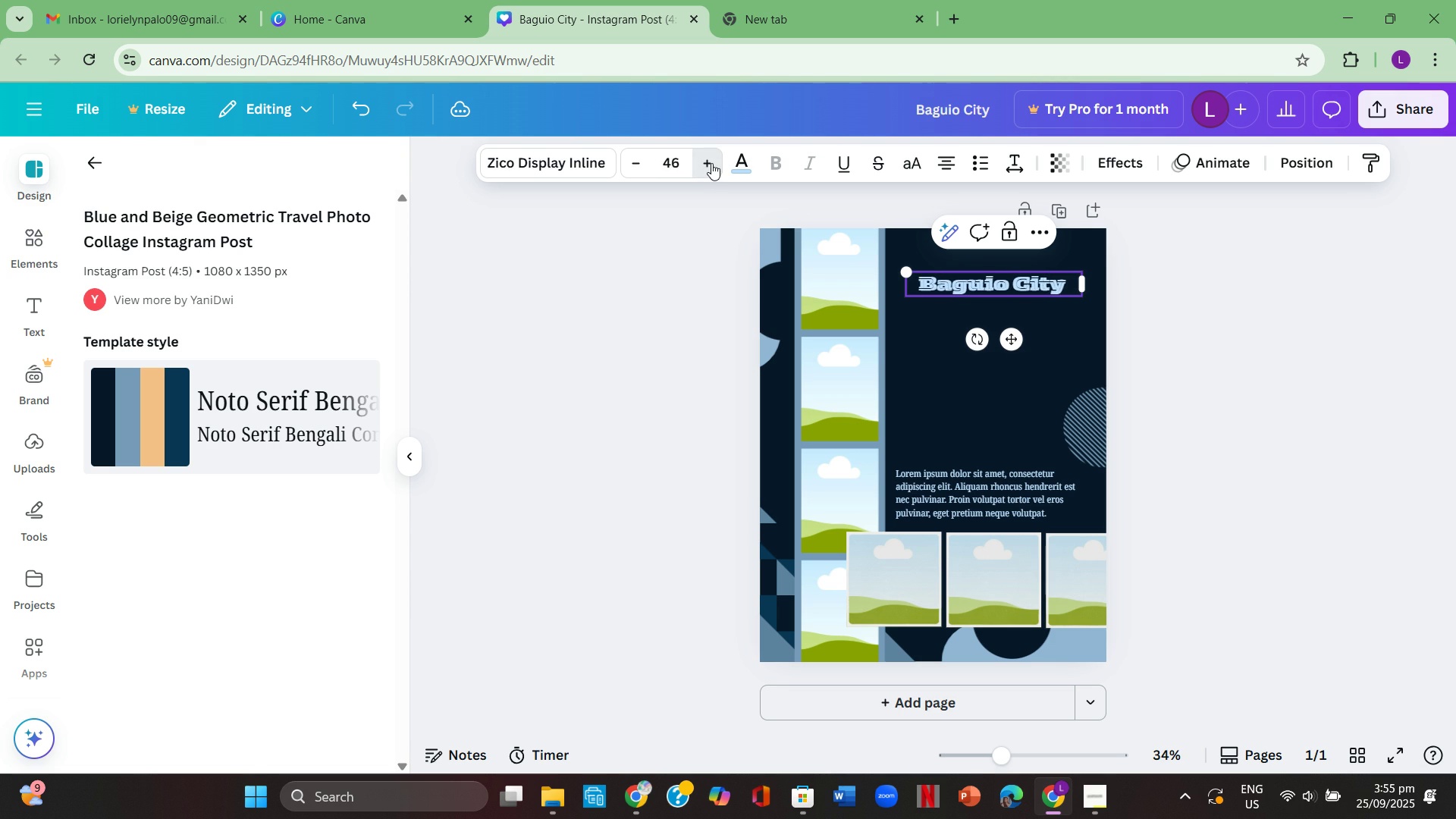 
triple_click([711, 163])
 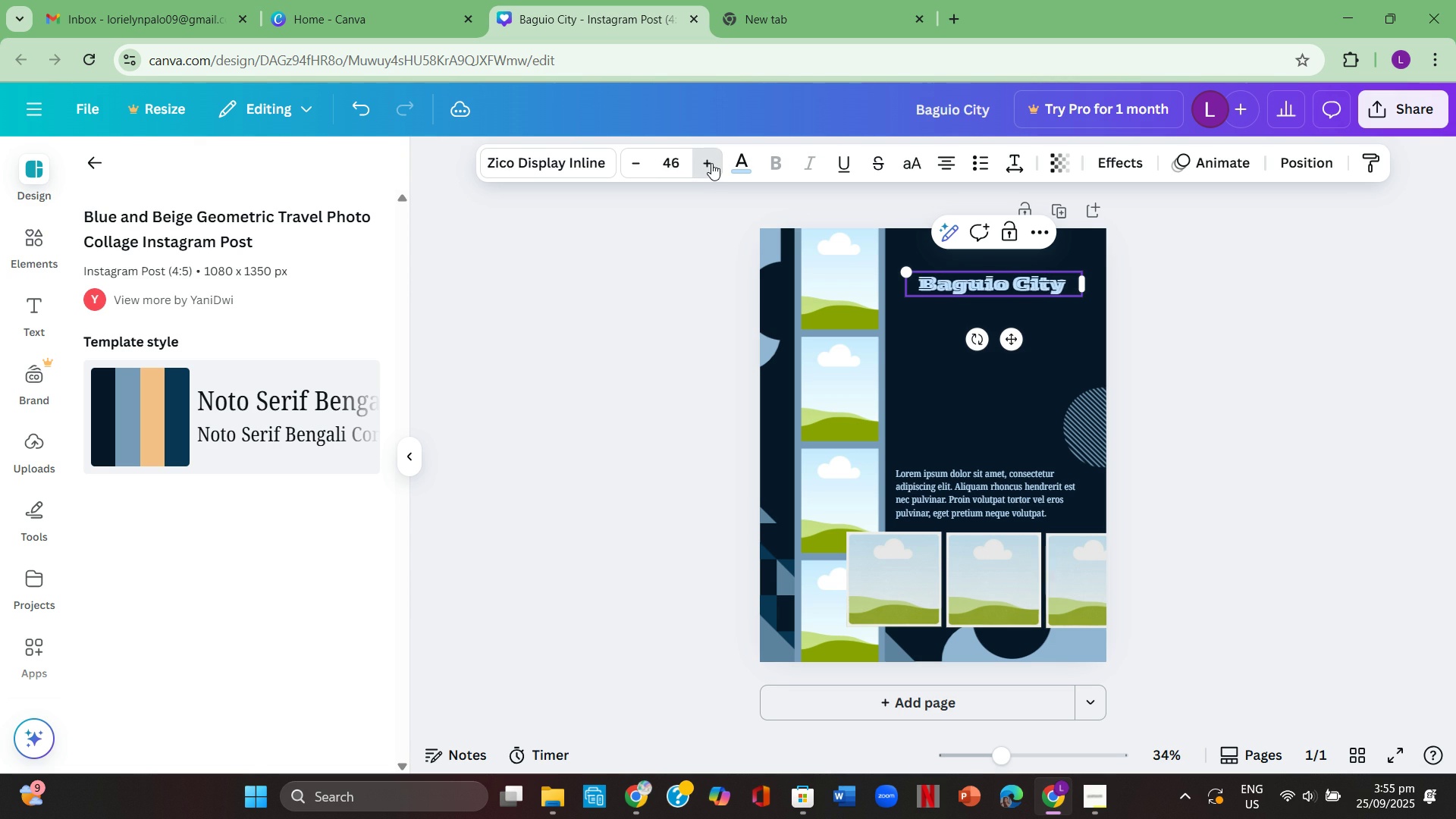 
triple_click([711, 163])
 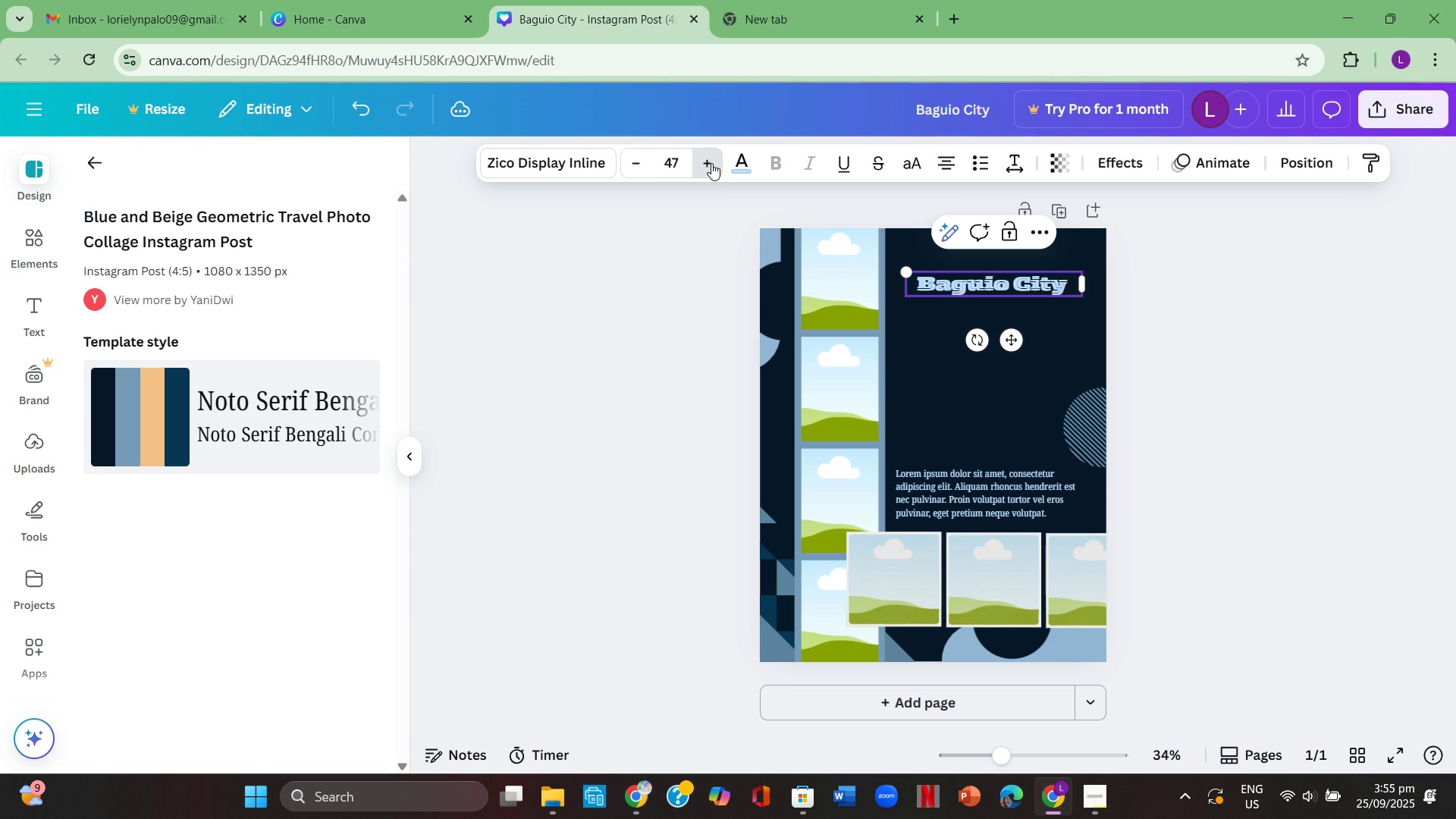 
triple_click([711, 163])
 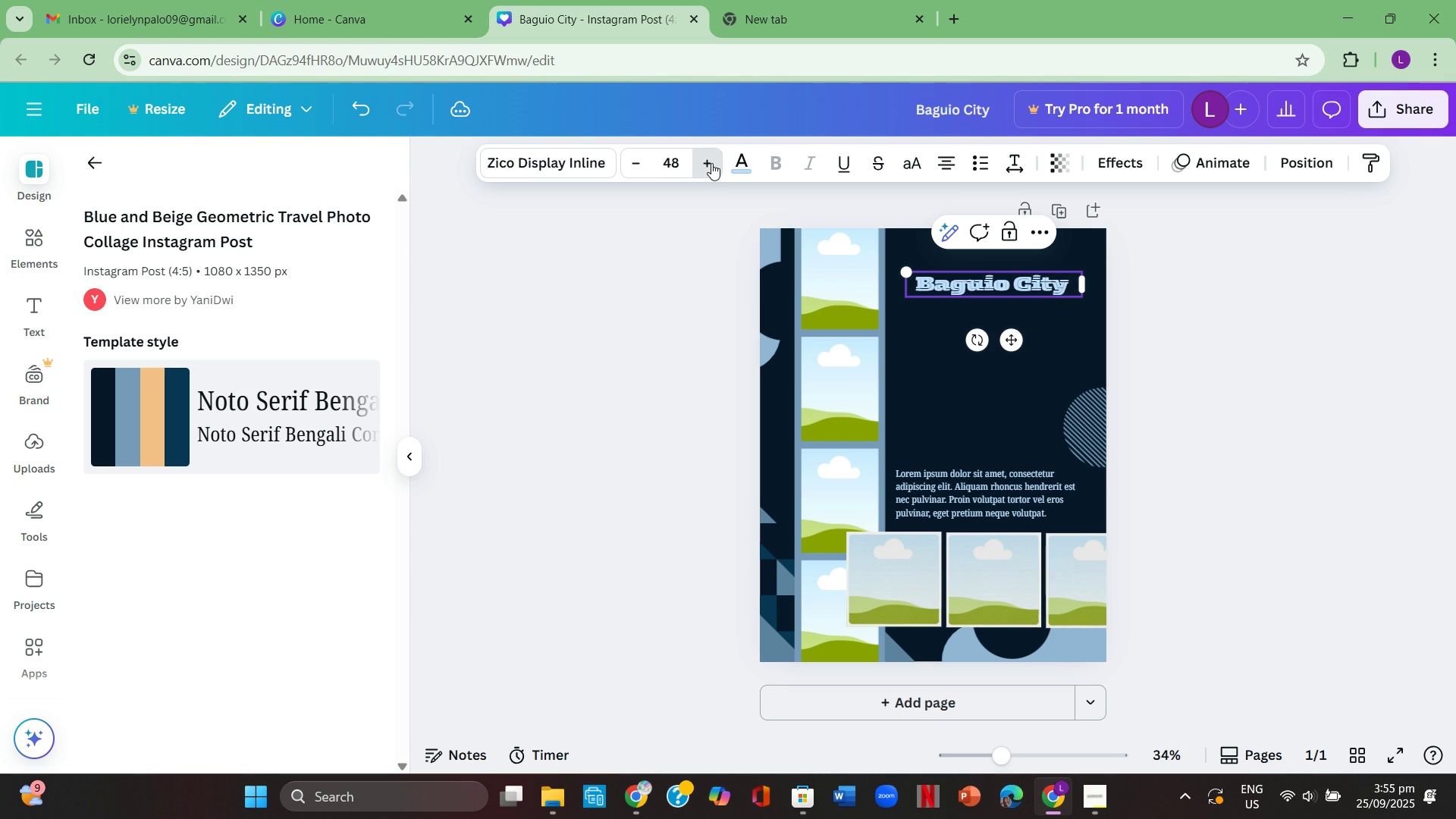 
triple_click([711, 163])
 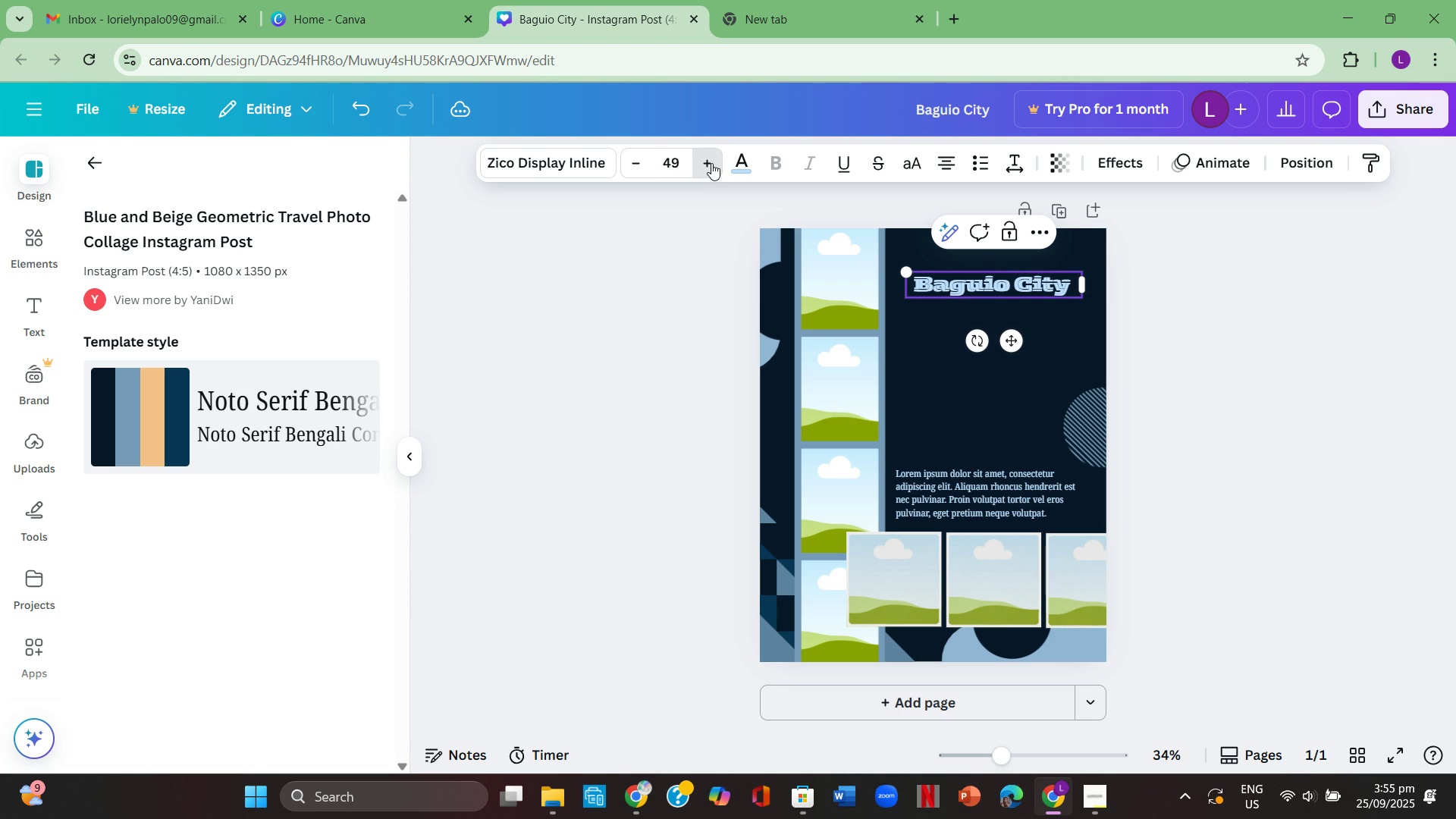 
triple_click([711, 163])
 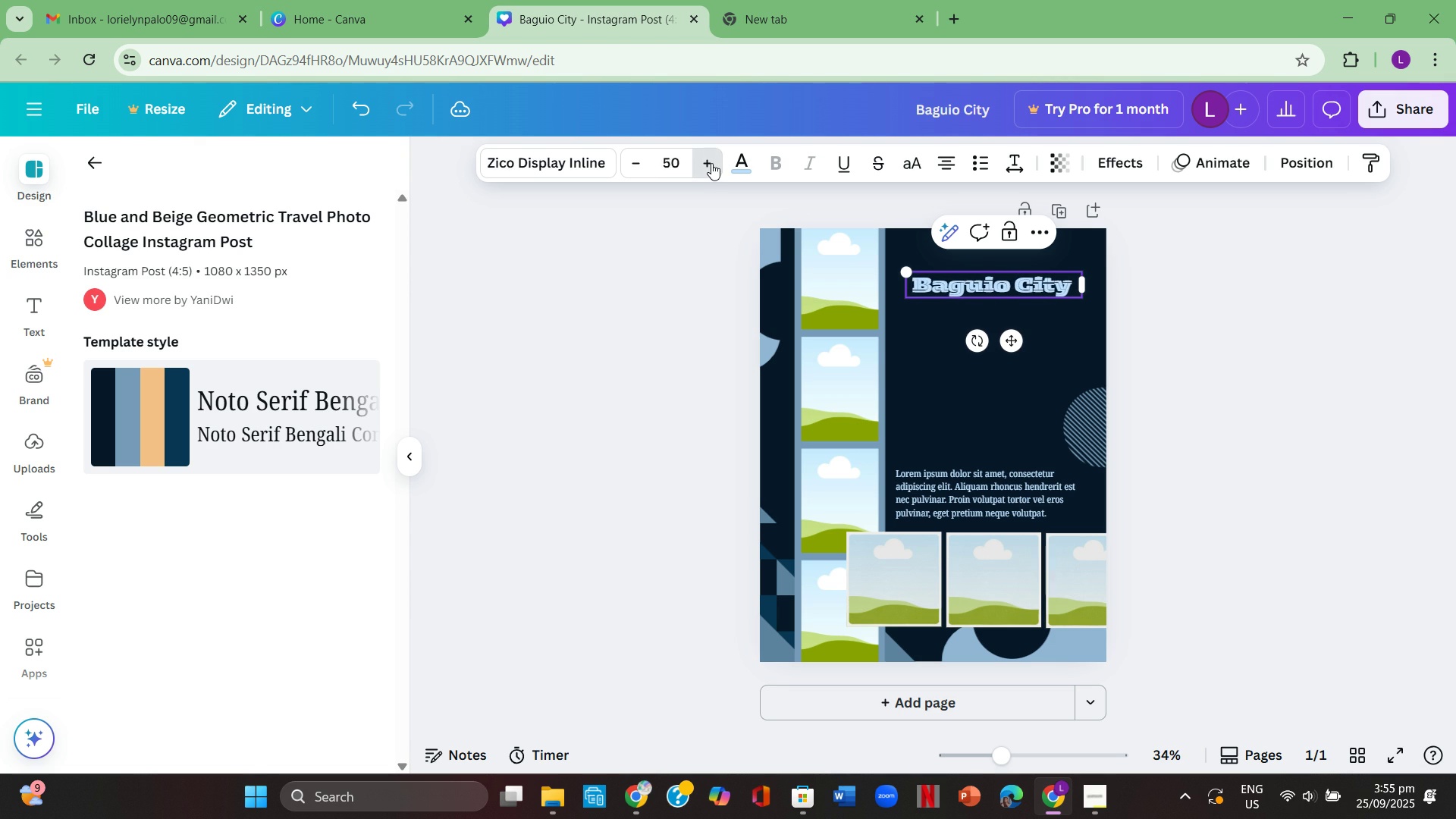 
triple_click([711, 163])
 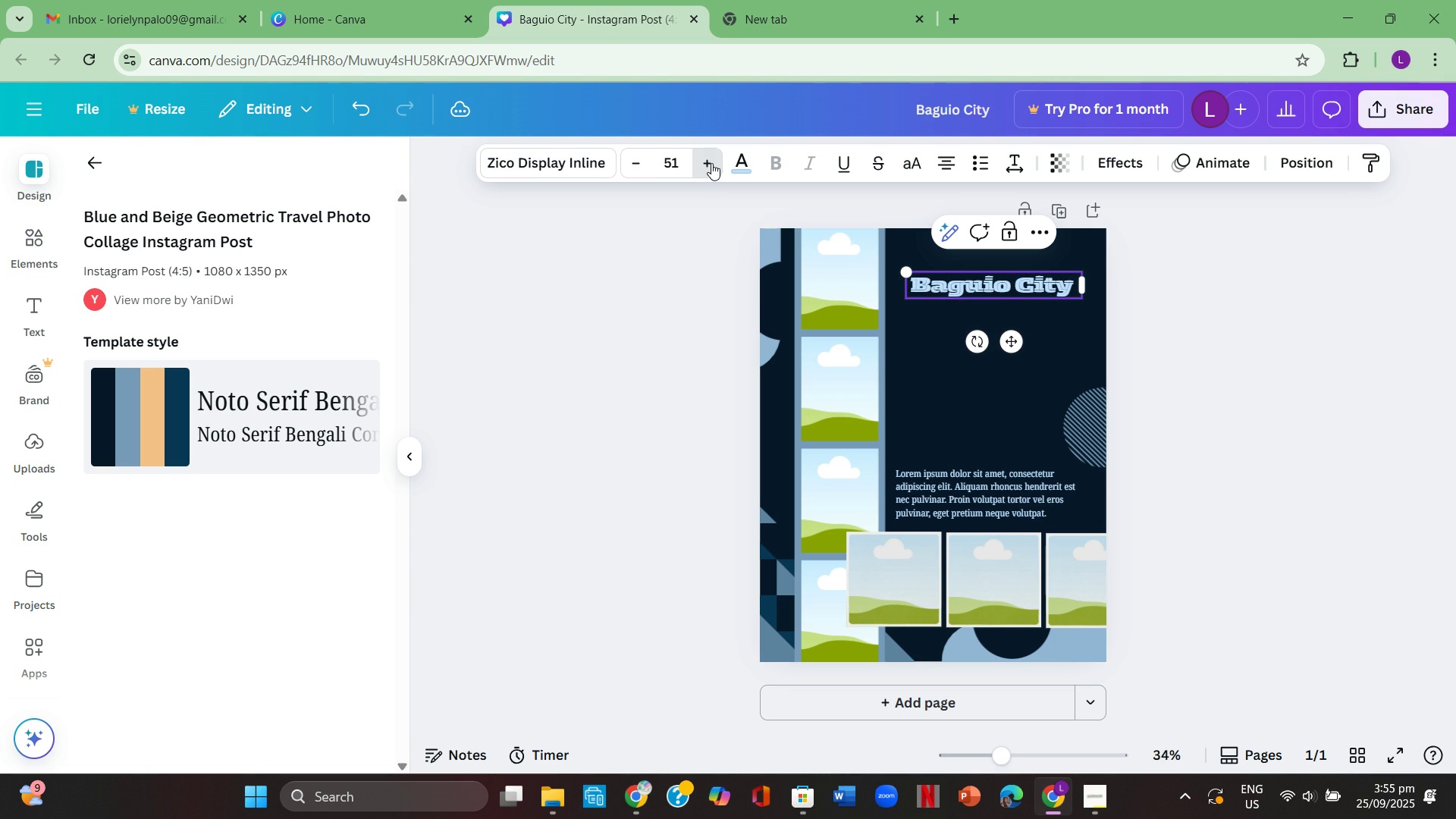 
triple_click([711, 163])
 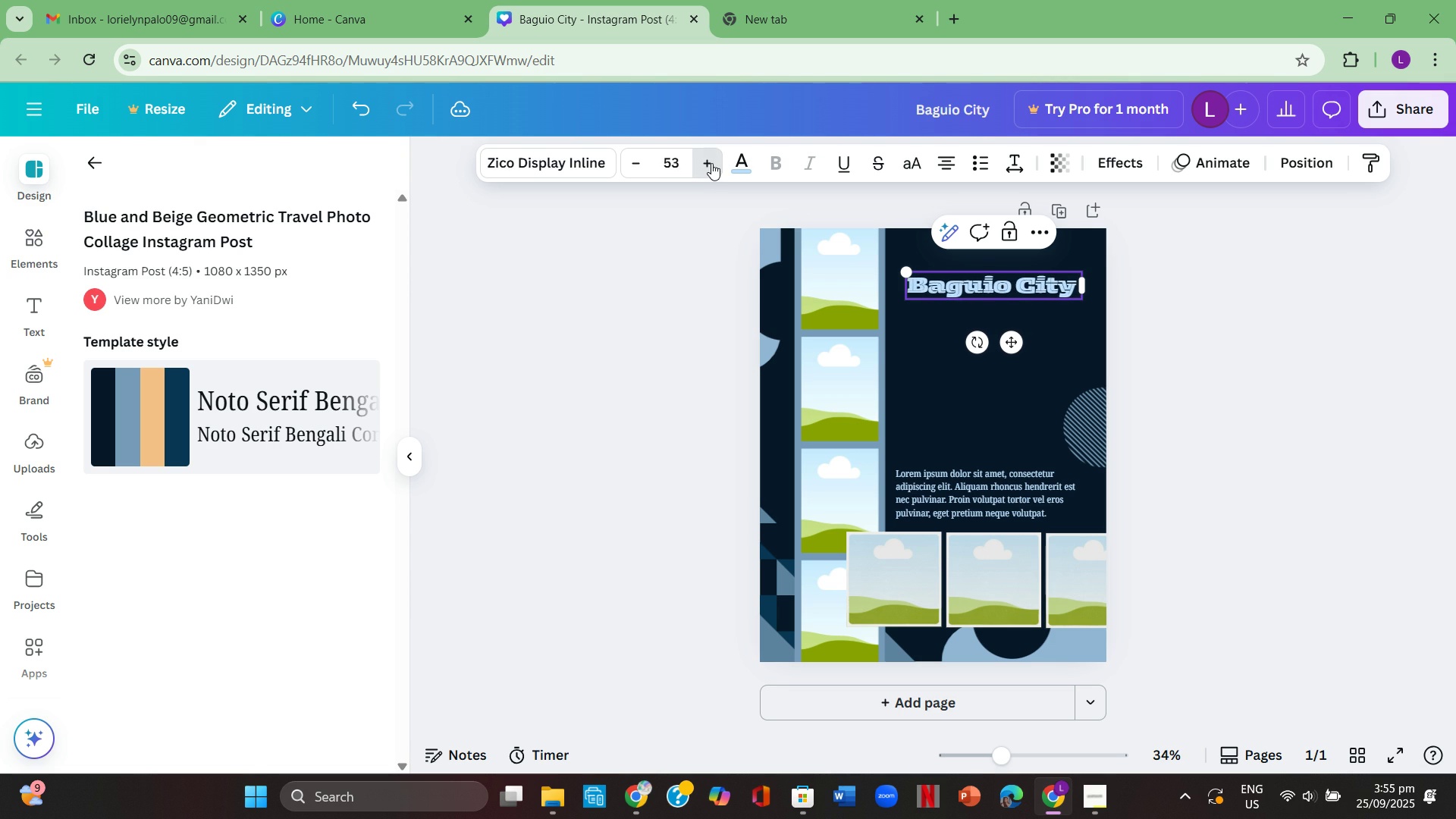 
triple_click([711, 163])
 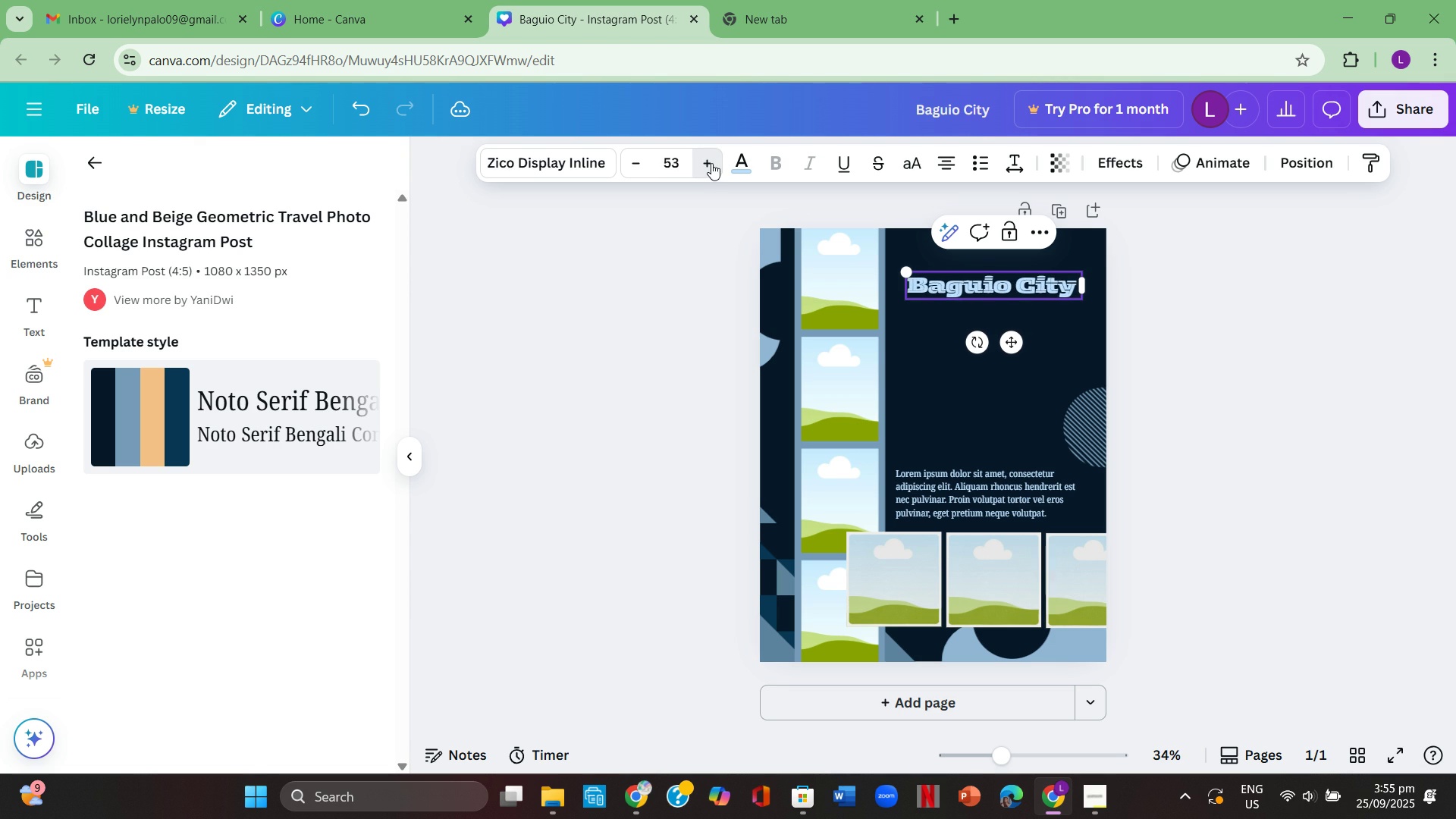 
triple_click([711, 163])
 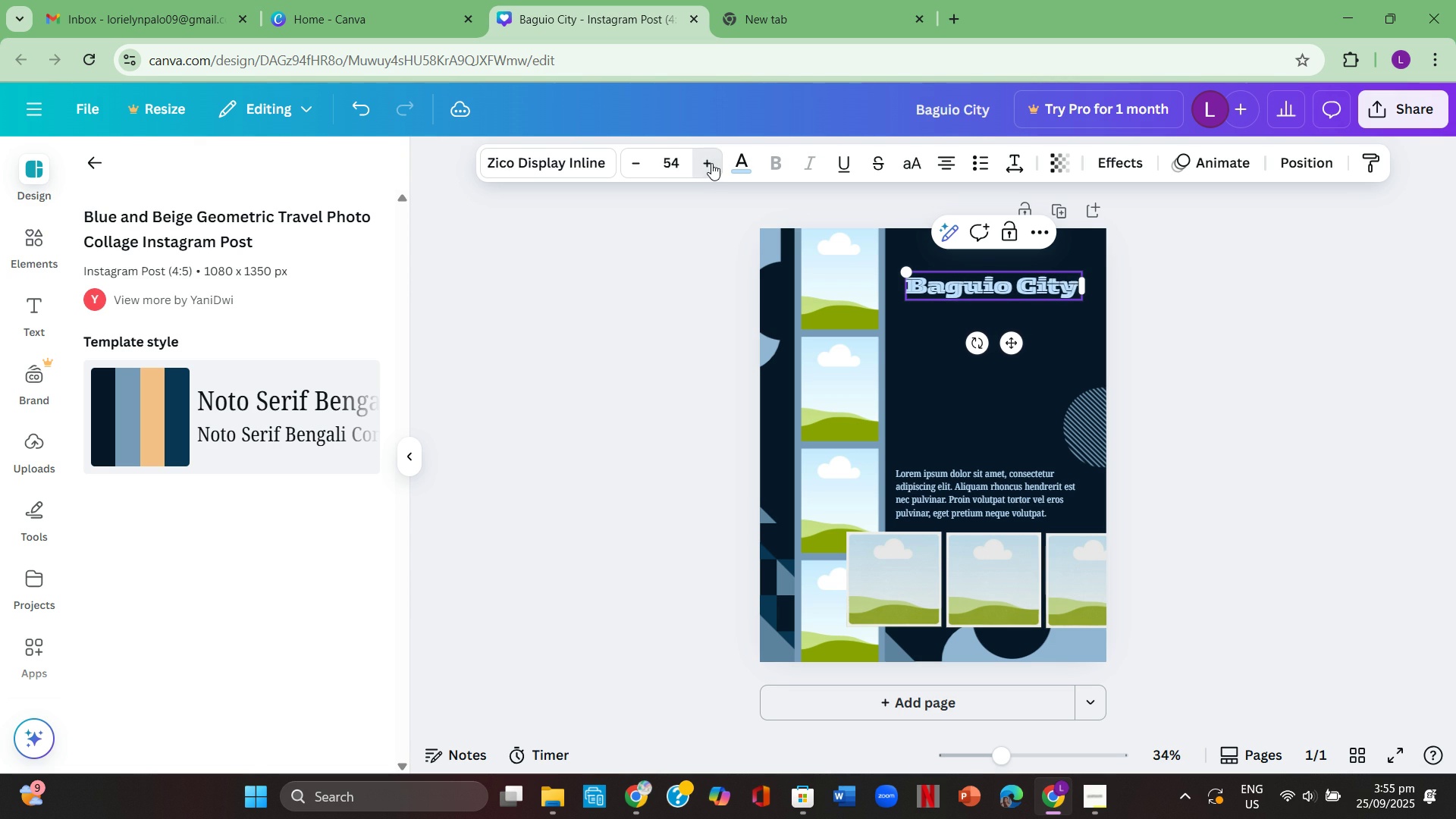 
triple_click([711, 163])
 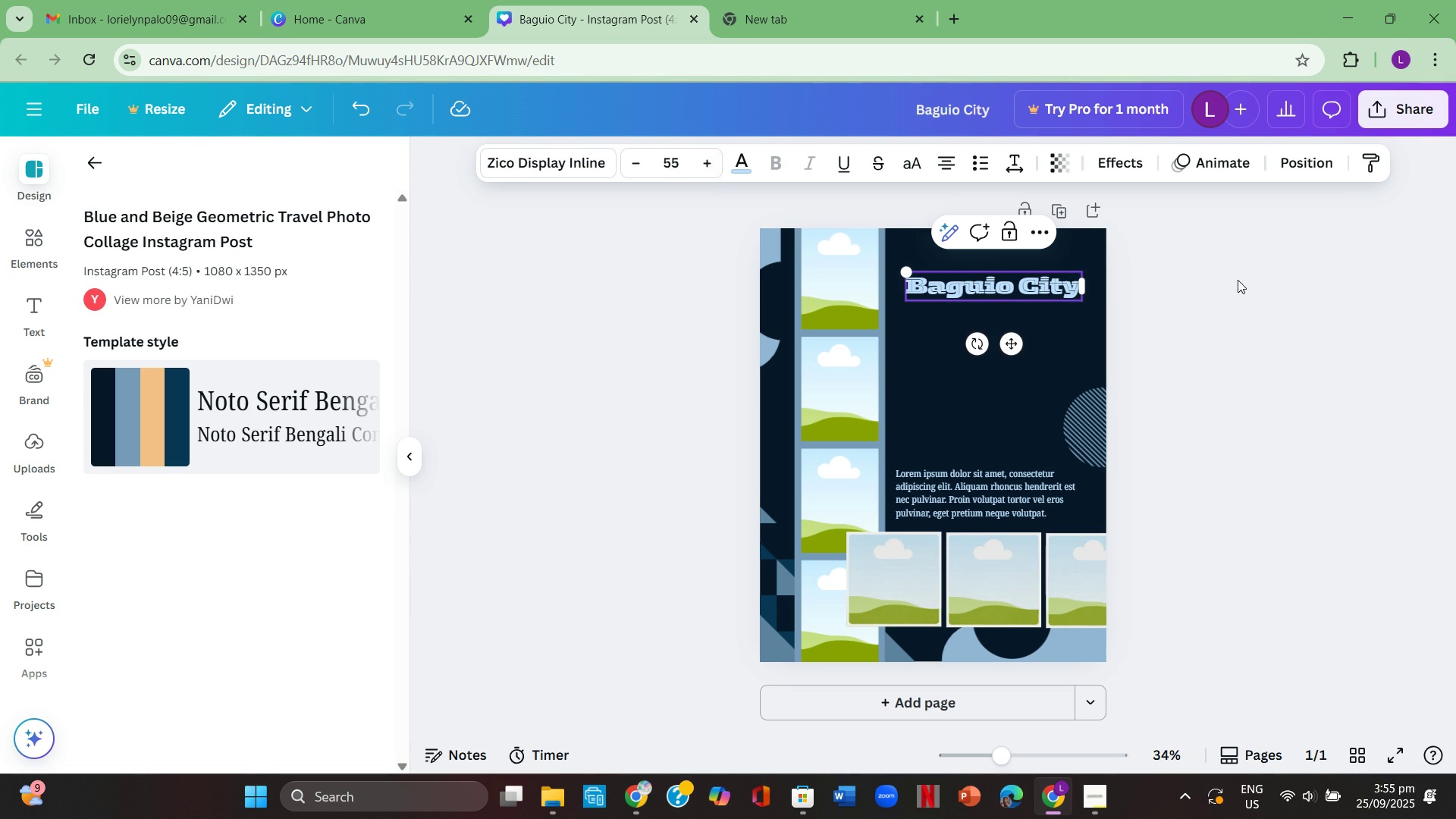 
left_click([1238, 280])
 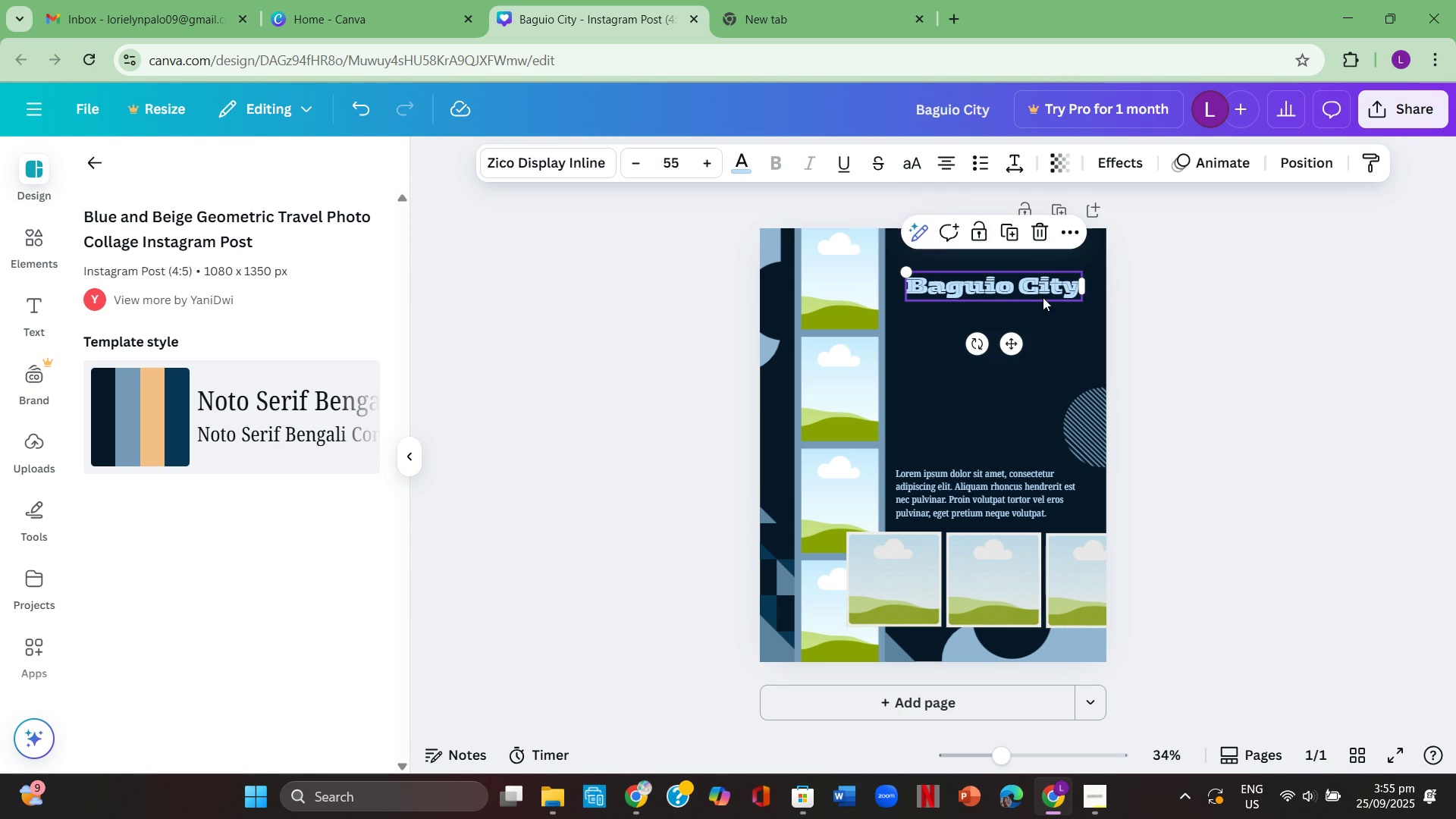 
double_click([1042, 297])